 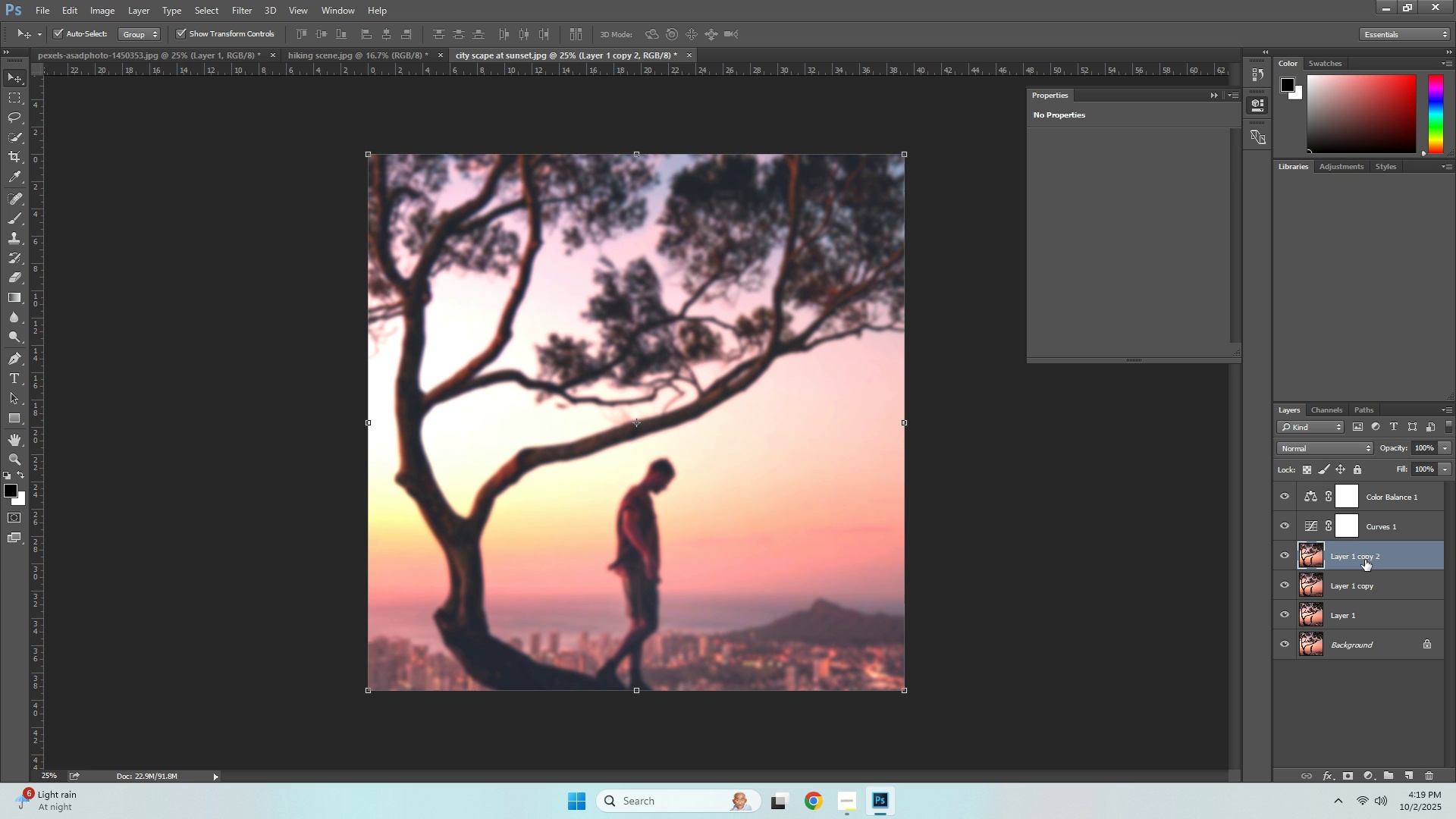 
left_click([1361, 559])
 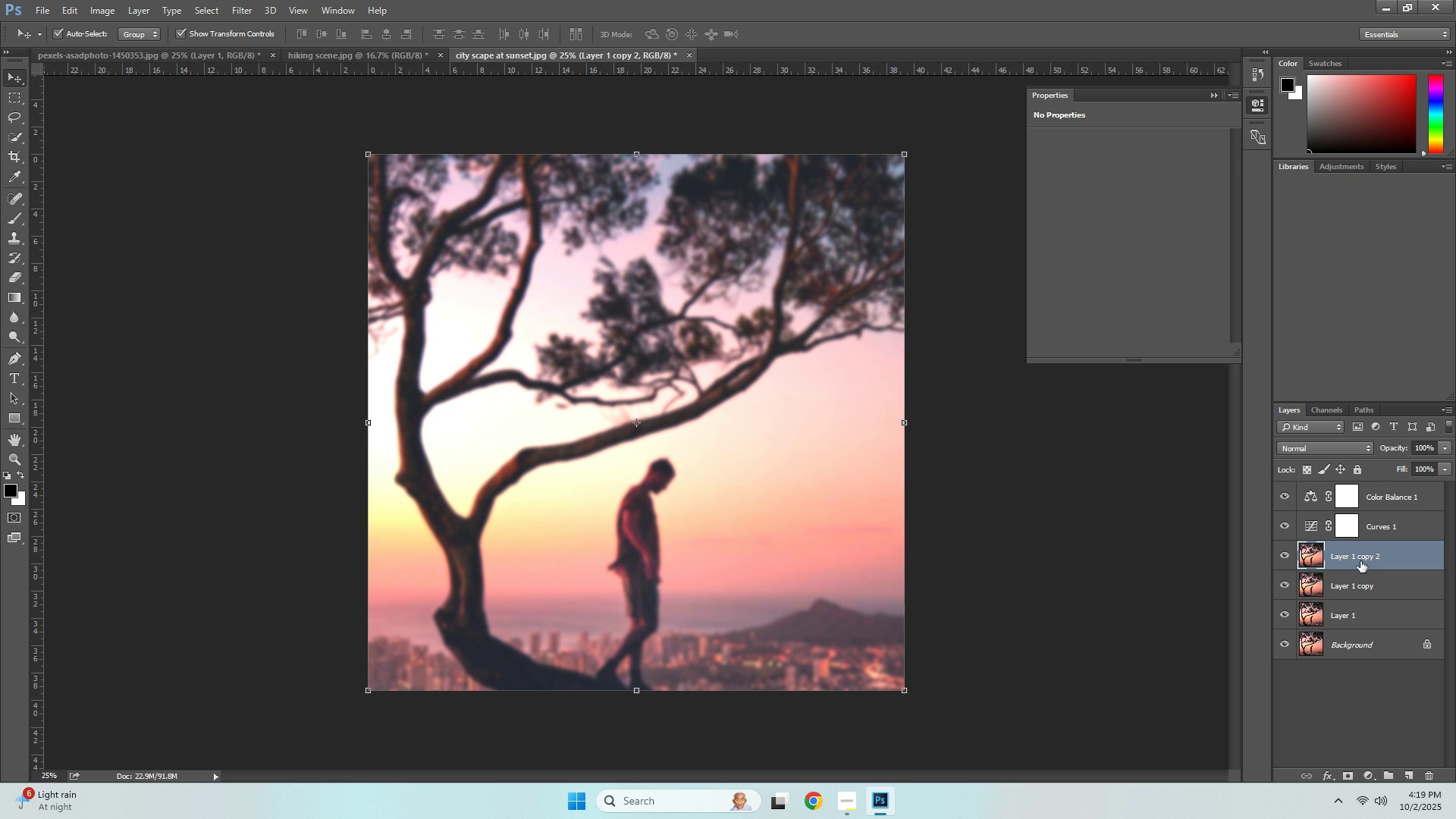 
key(Delete)
 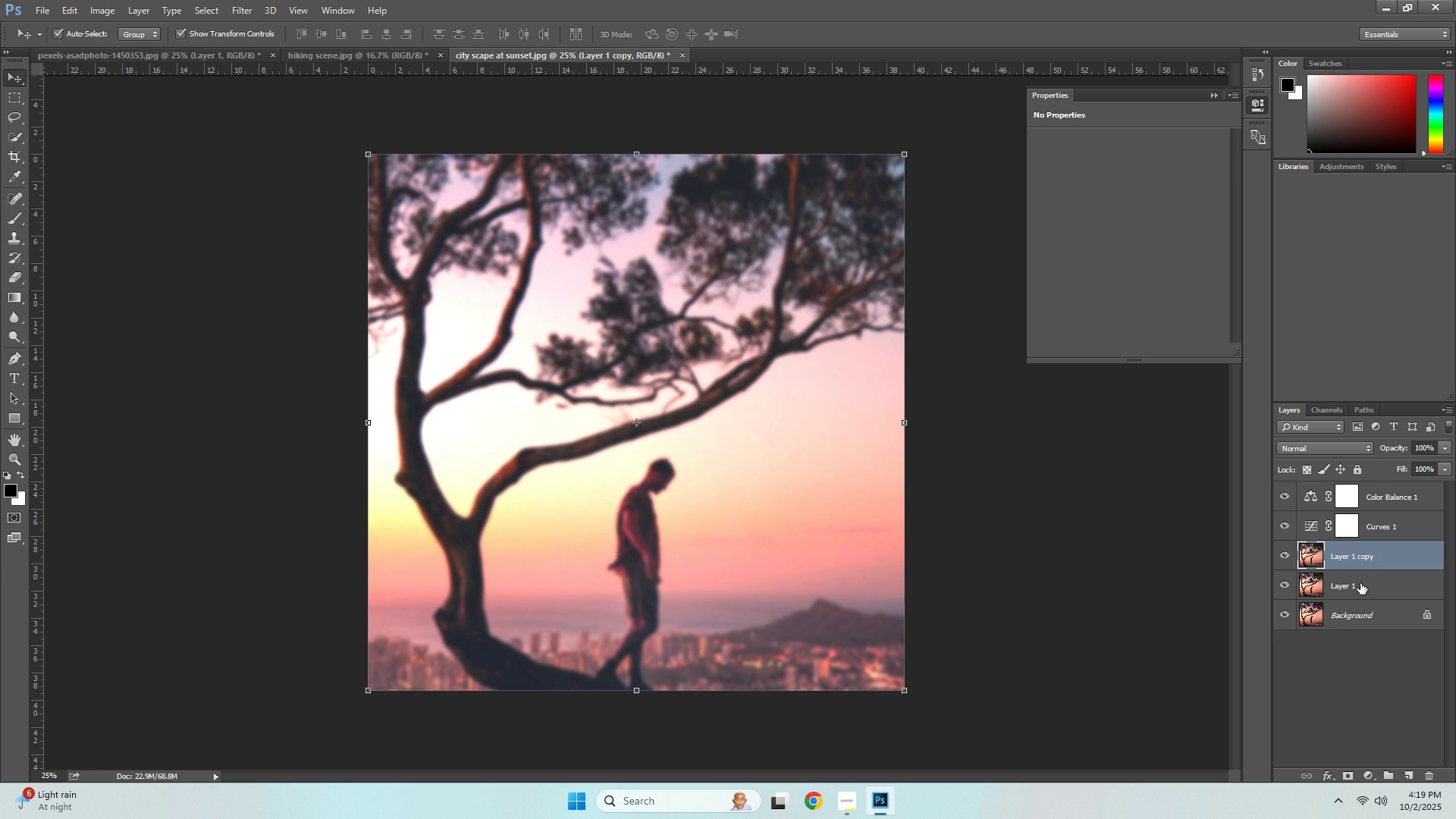 
left_click([1360, 583])
 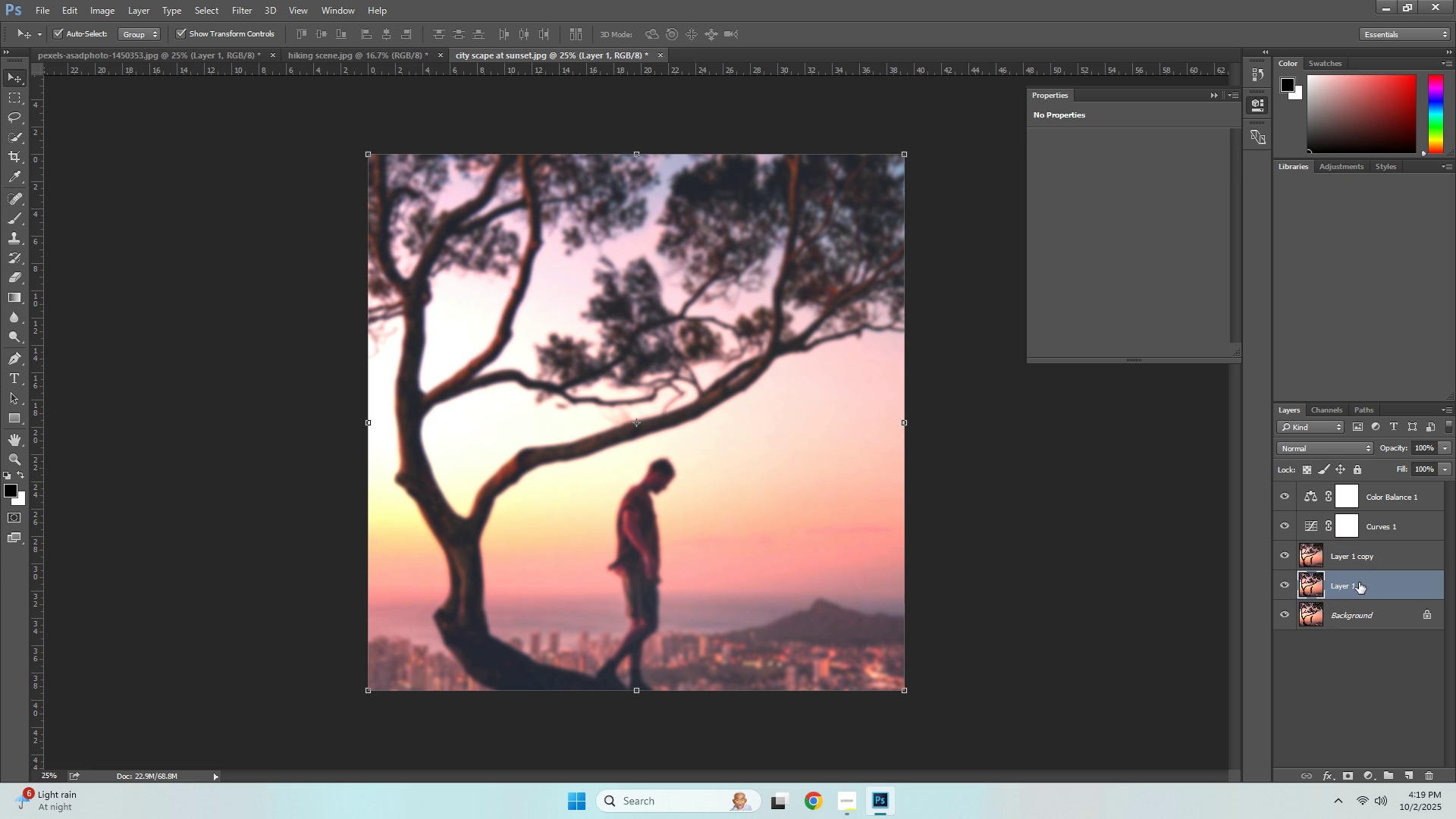 
key(Delete)
 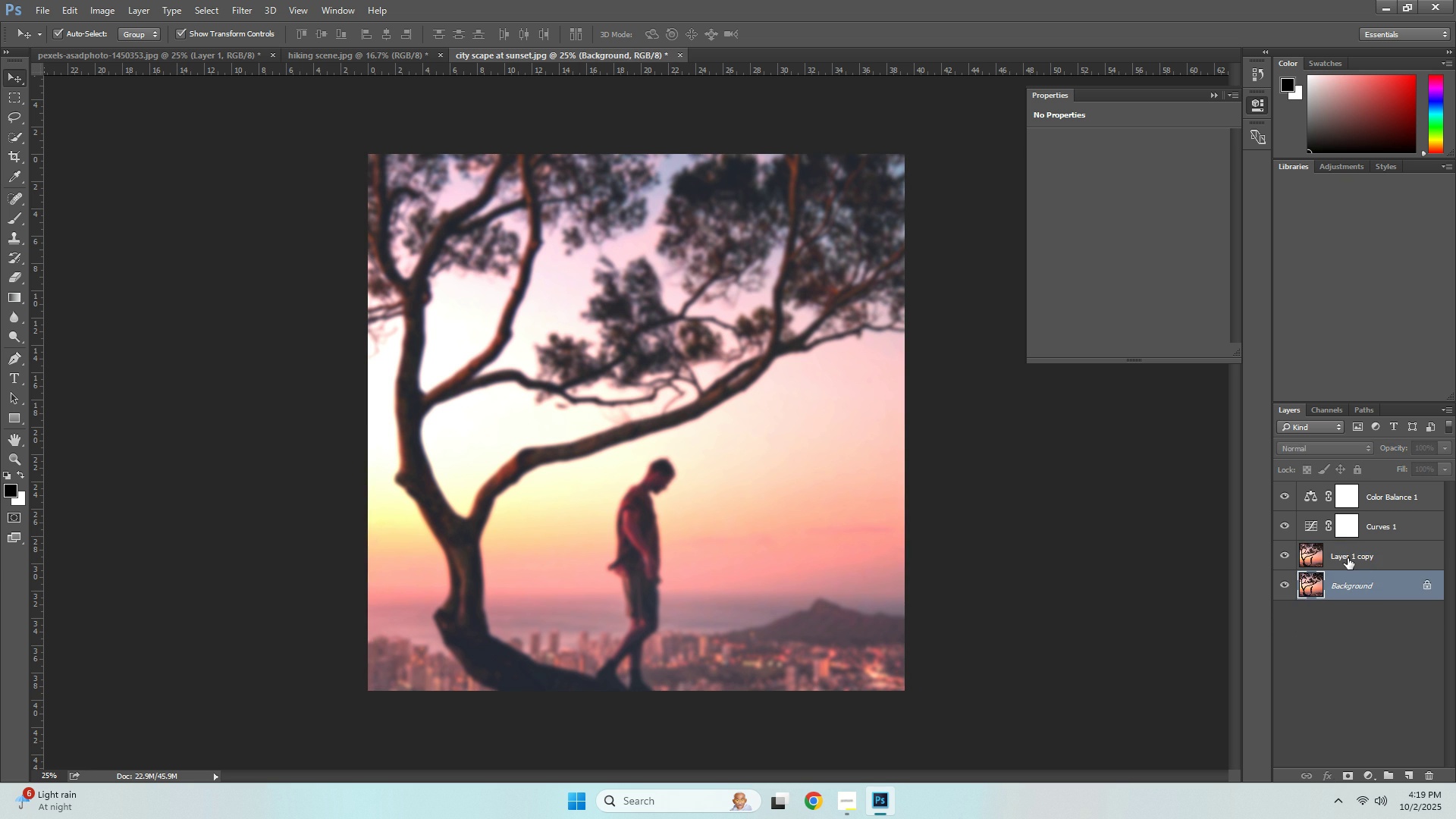 
left_click([1347, 557])
 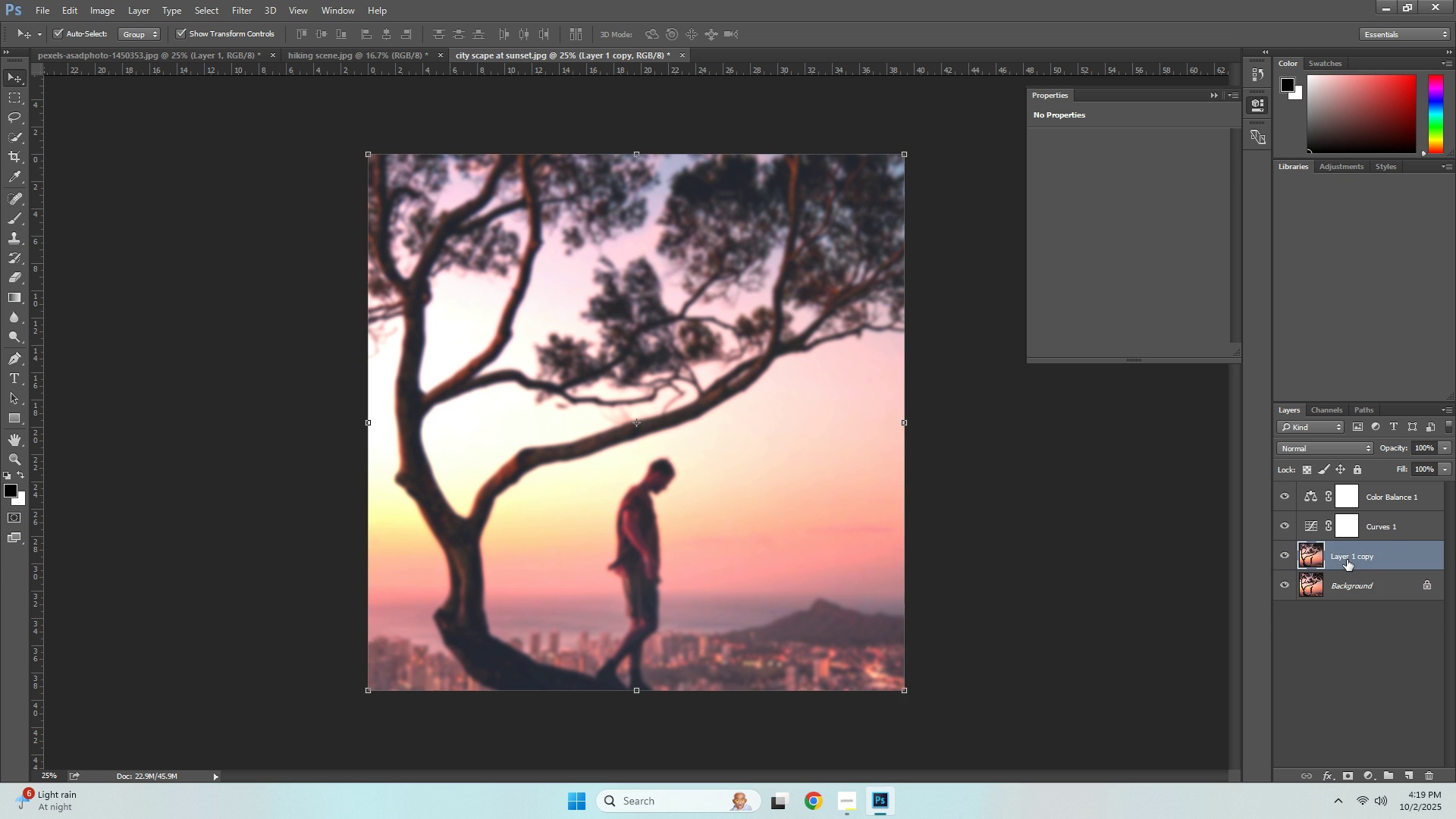 
left_click([1347, 560])